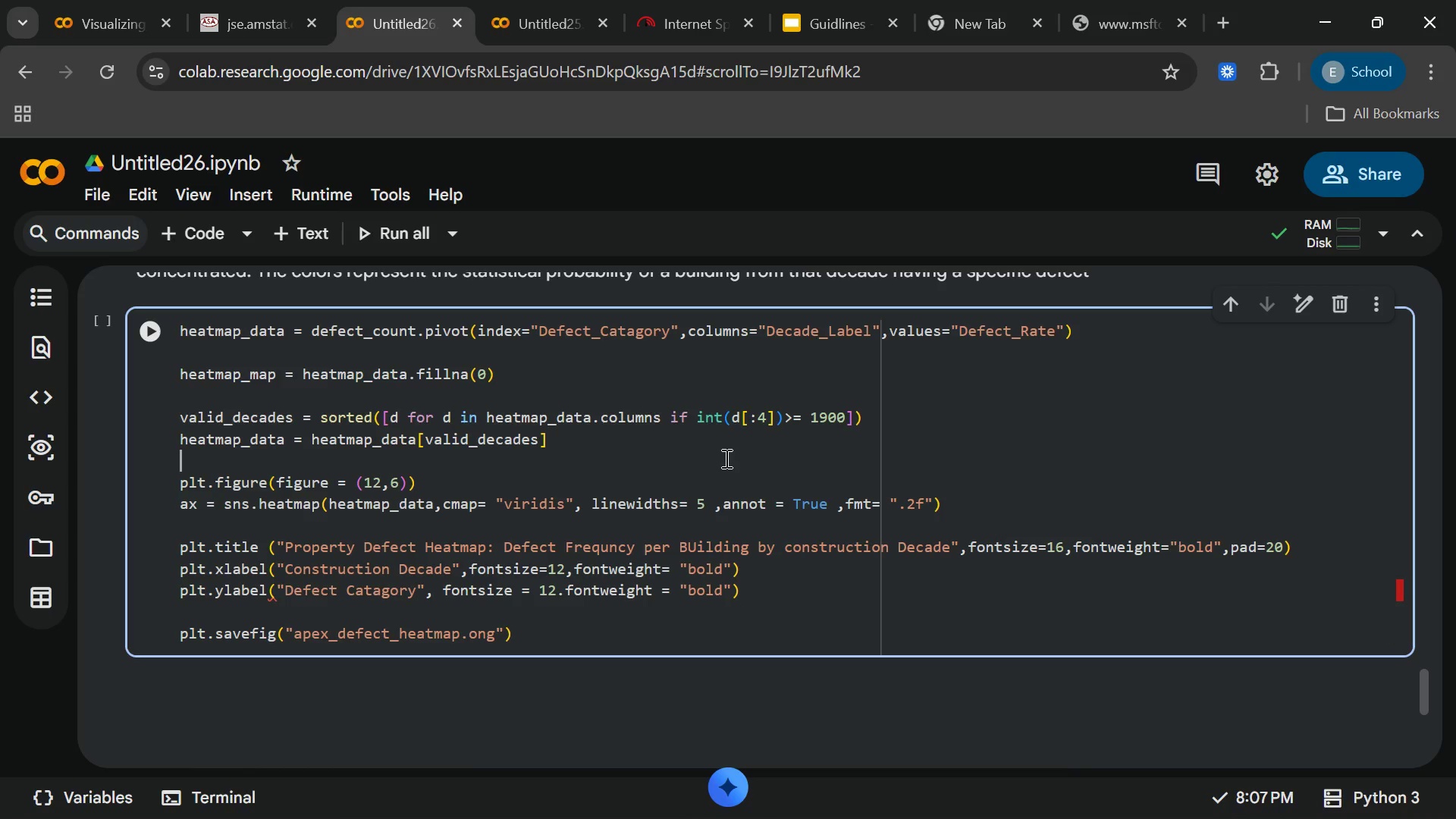 
left_click_drag(start_coordinate=[725, 458], to_coordinate=[666, 460])
 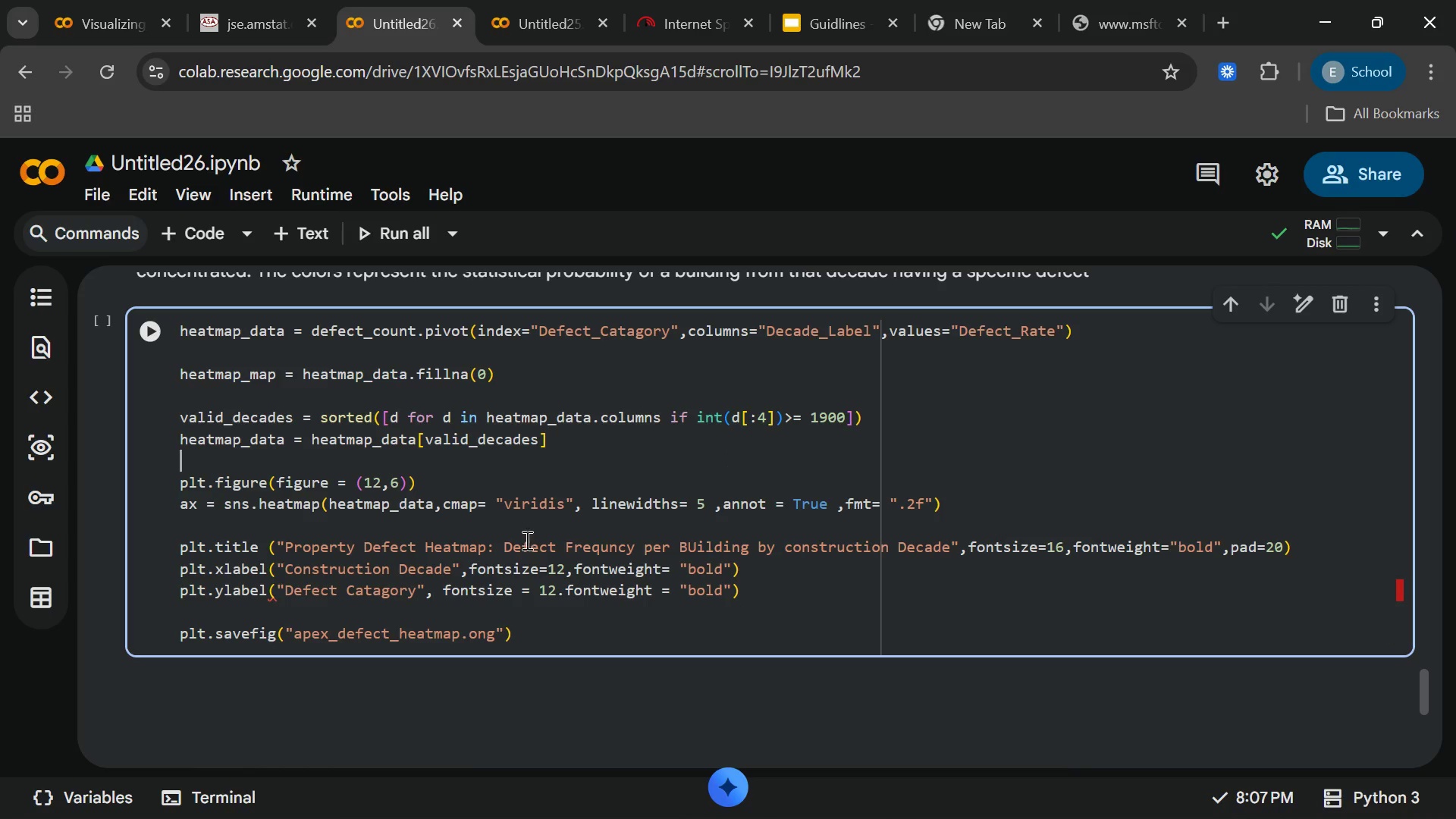 
left_click_drag(start_coordinate=[530, 555], to_coordinate=[534, 562])
 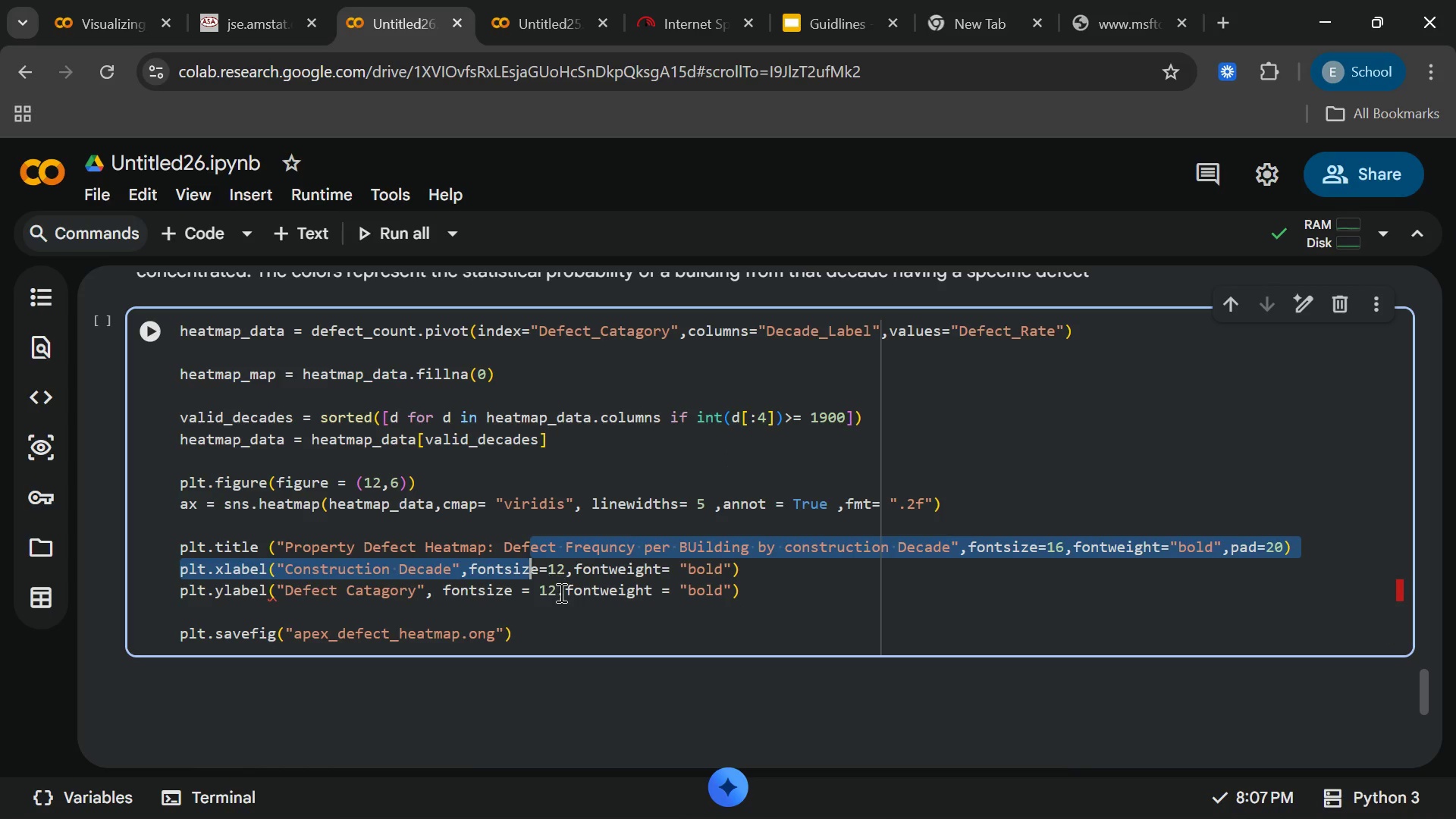 
left_click_drag(start_coordinate=[557, 586], to_coordinate=[560, 592])
 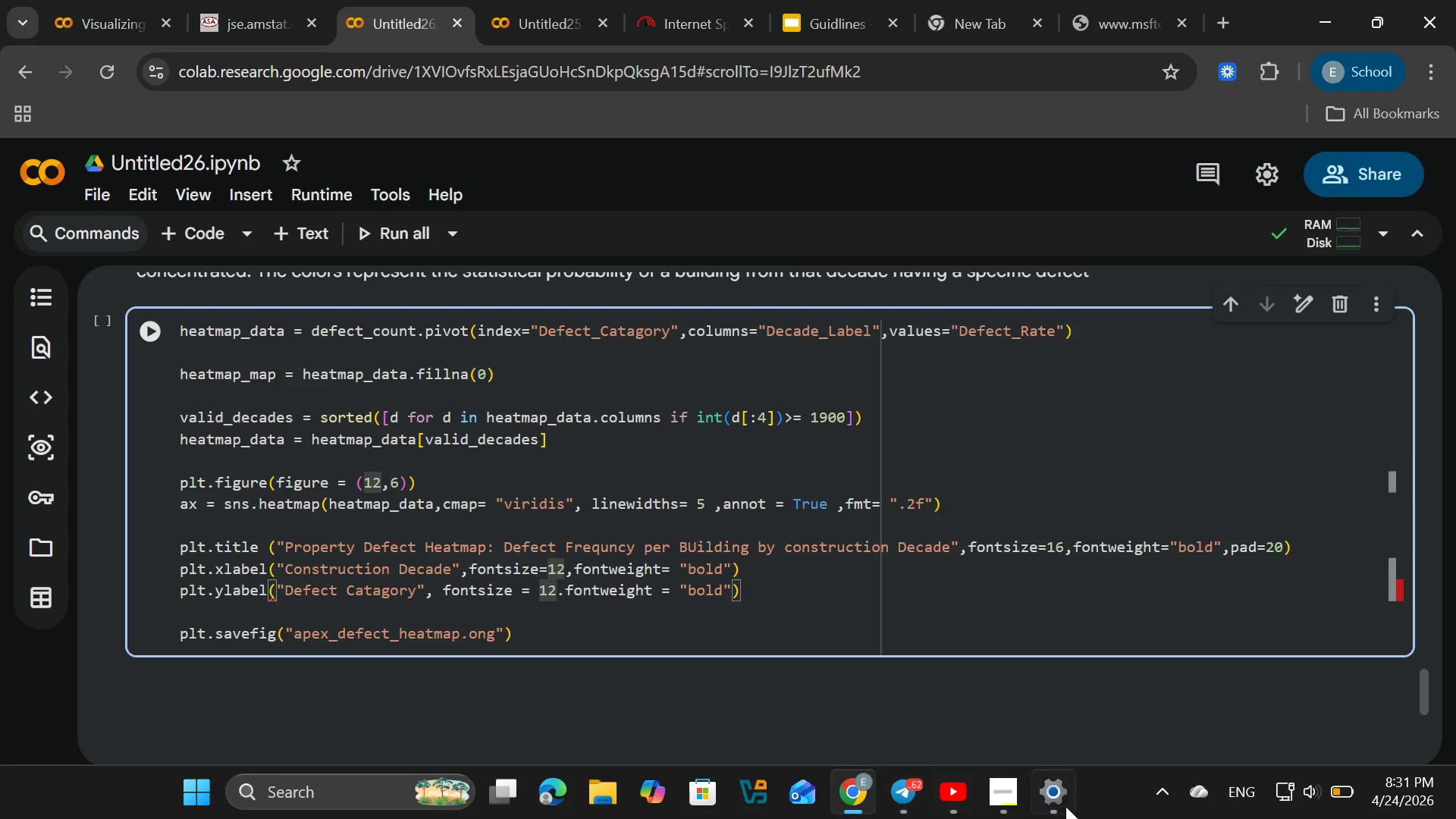 
left_click_drag(start_coordinate=[983, 799], to_coordinate=[987, 801])
 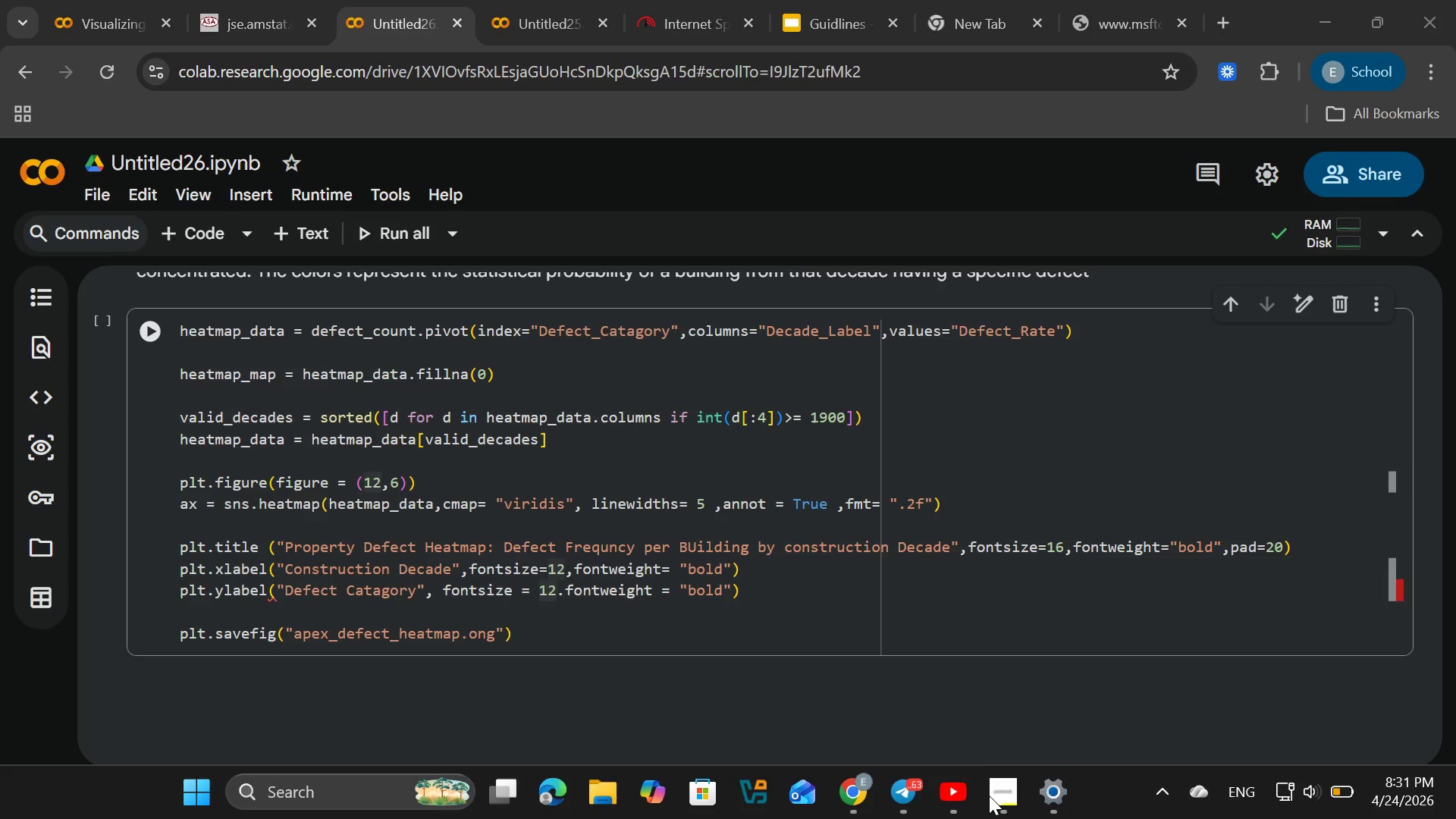 
left_click([990, 795])